 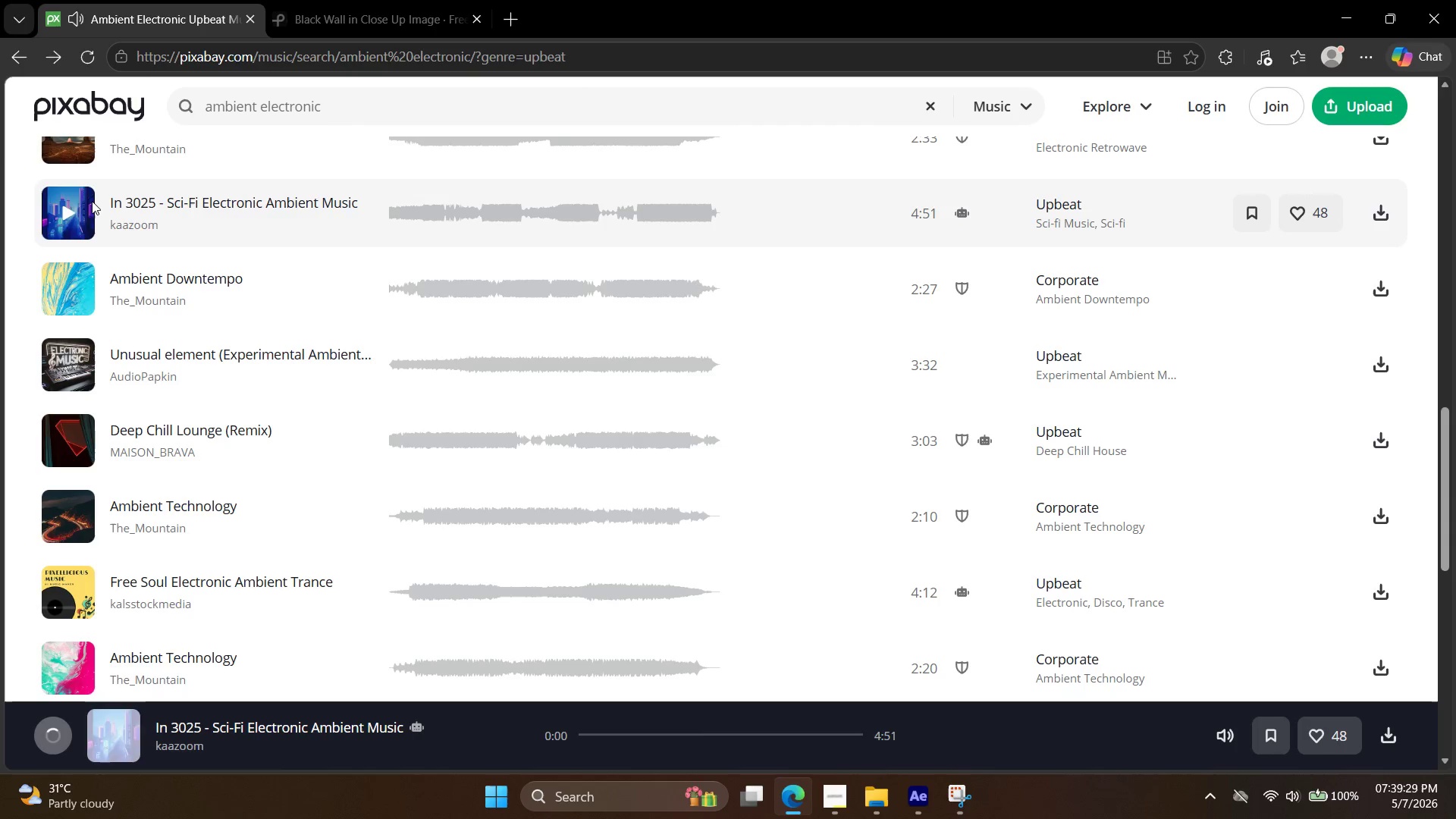 
left_click([63, 271])
 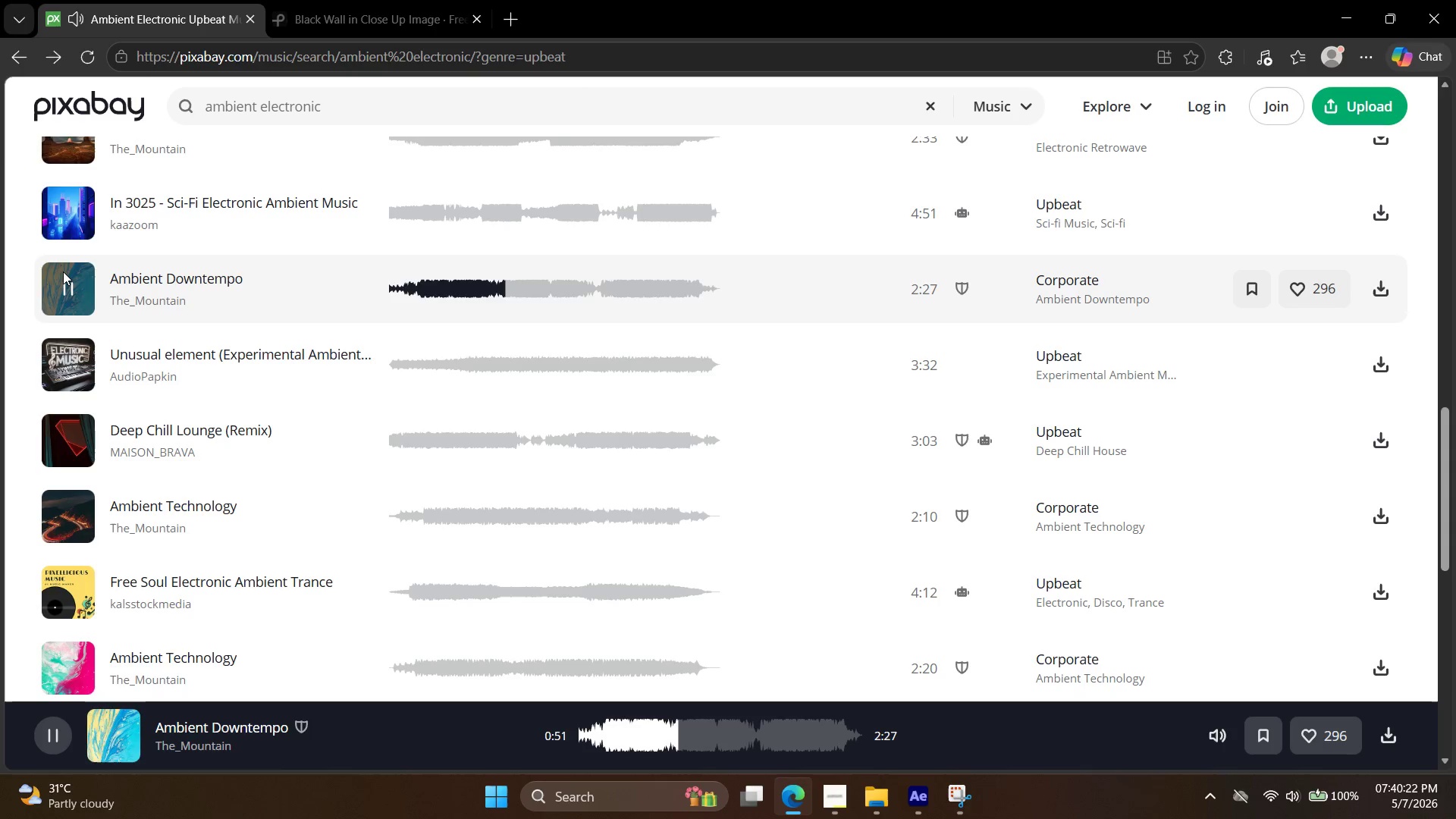 
wait(57.02)
 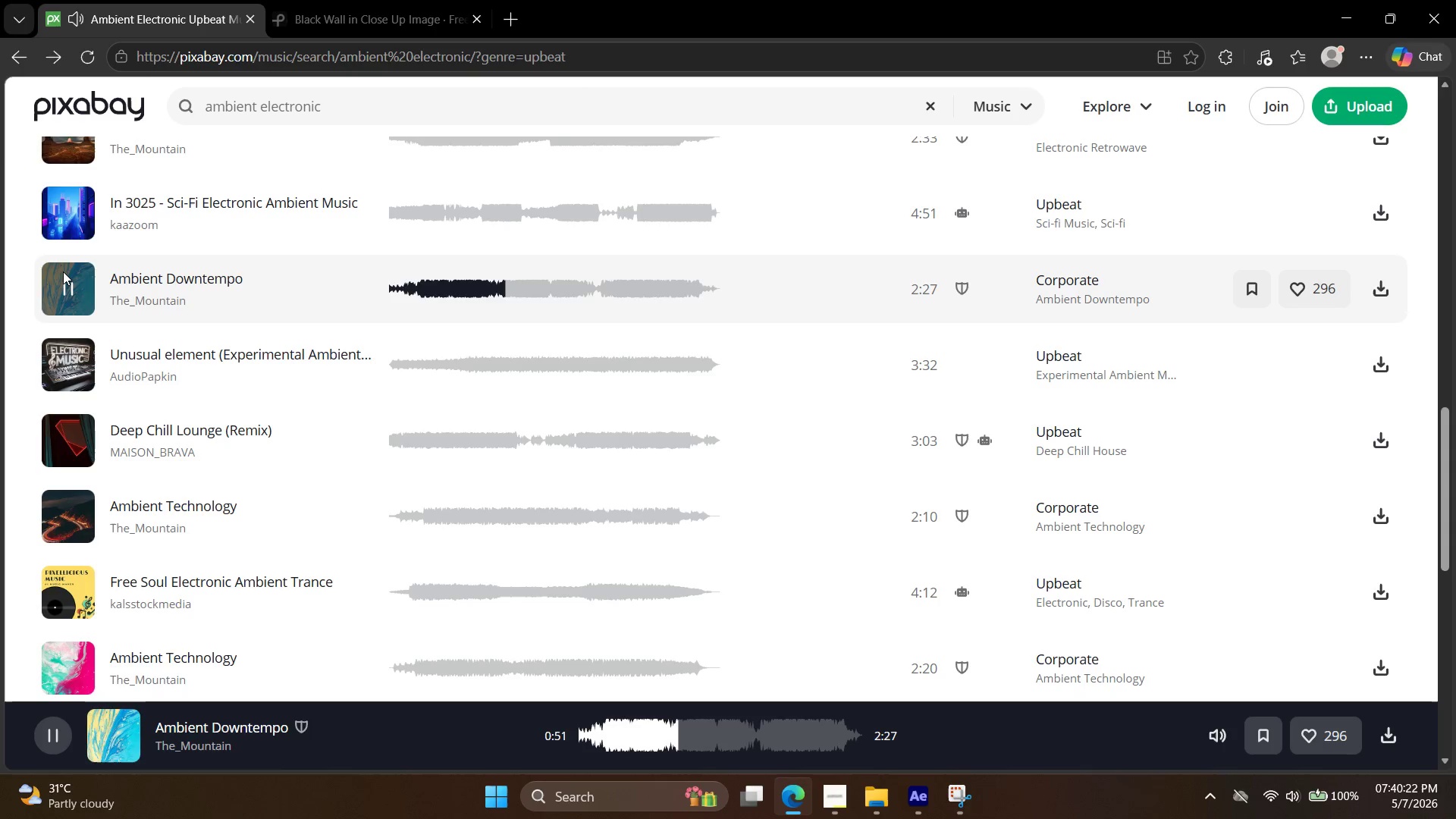 
left_click([72, 361])
 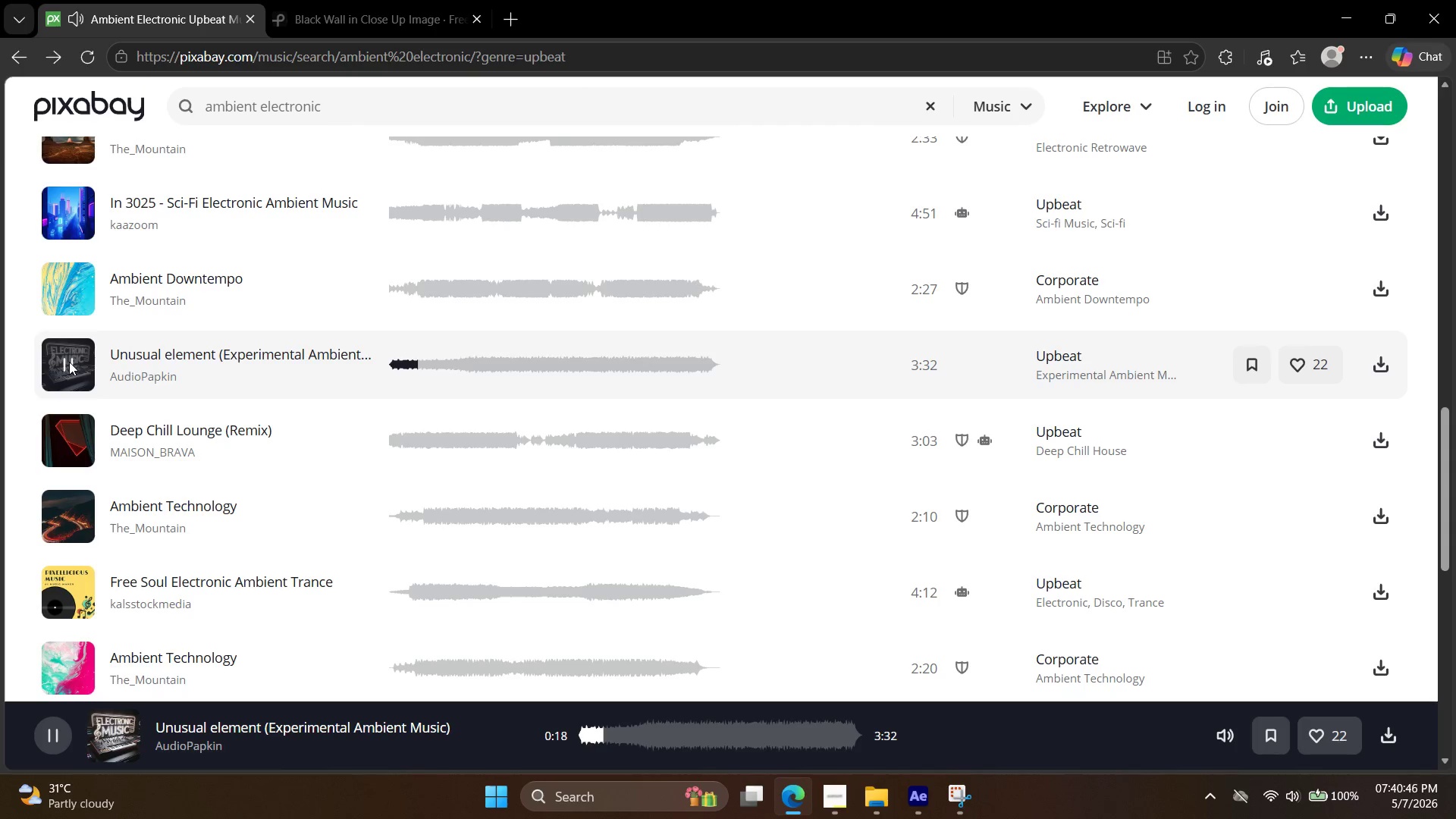 
wait(23.98)
 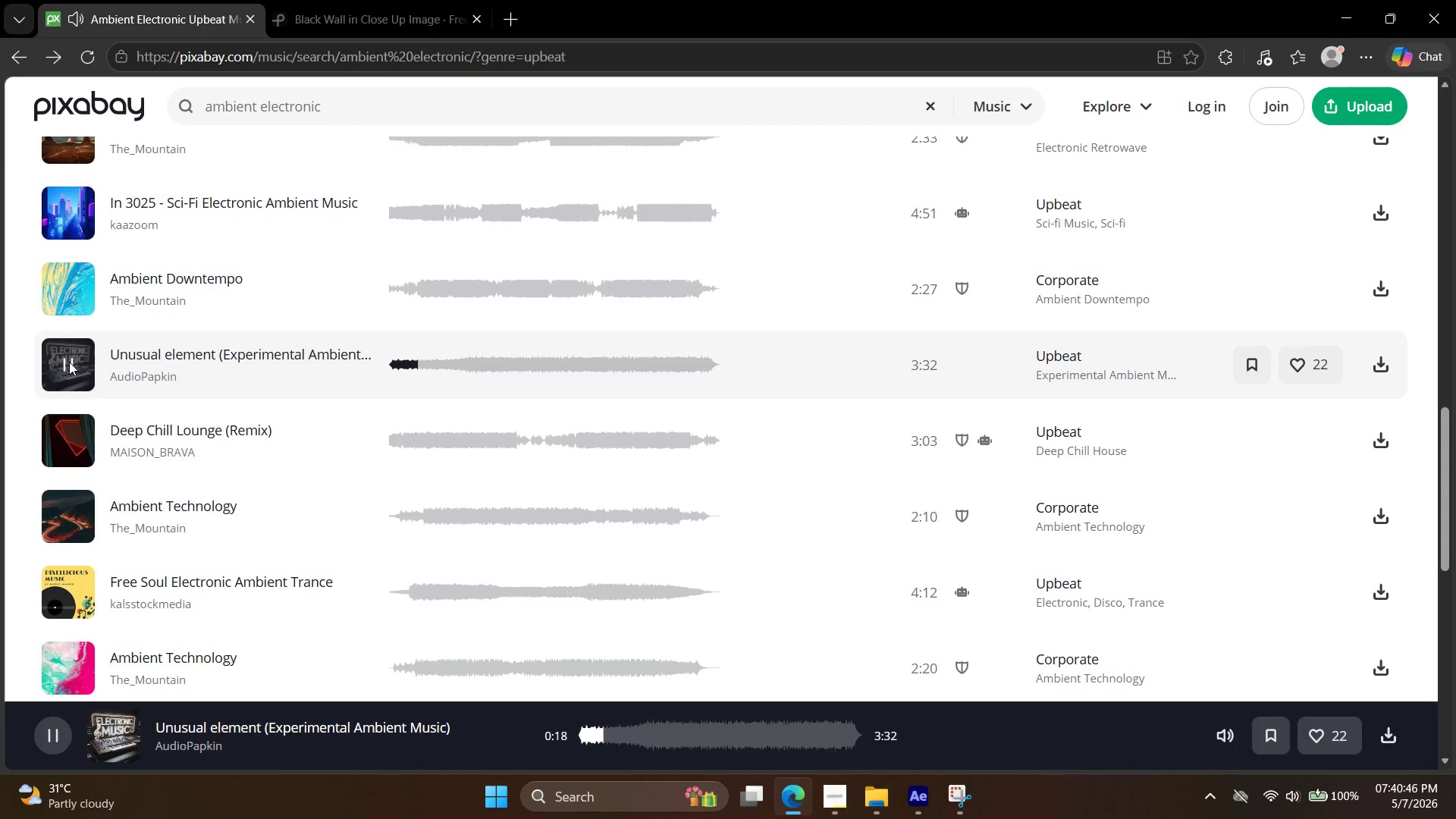 
left_click([62, 351])
 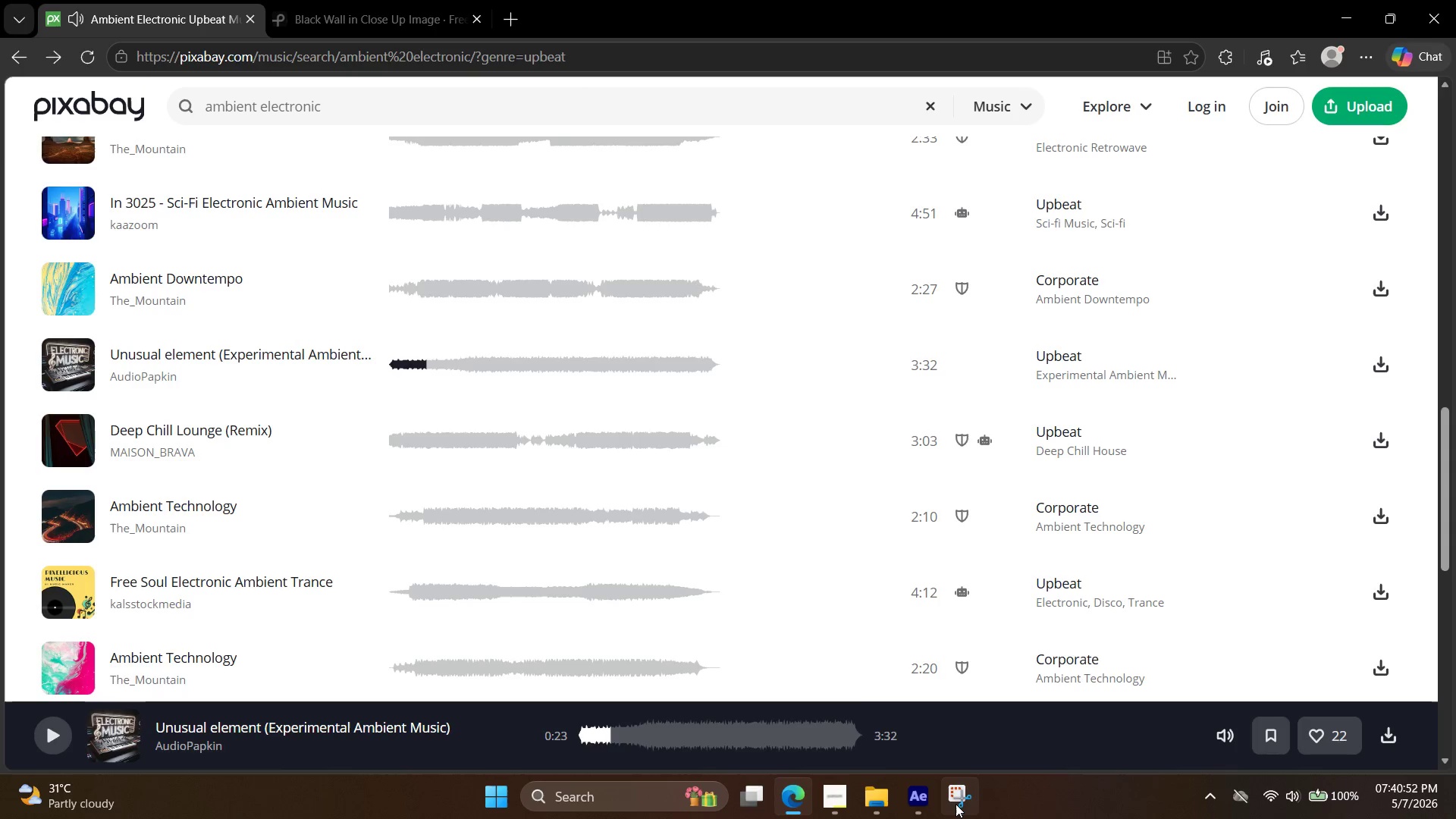 
left_click([949, 805])
 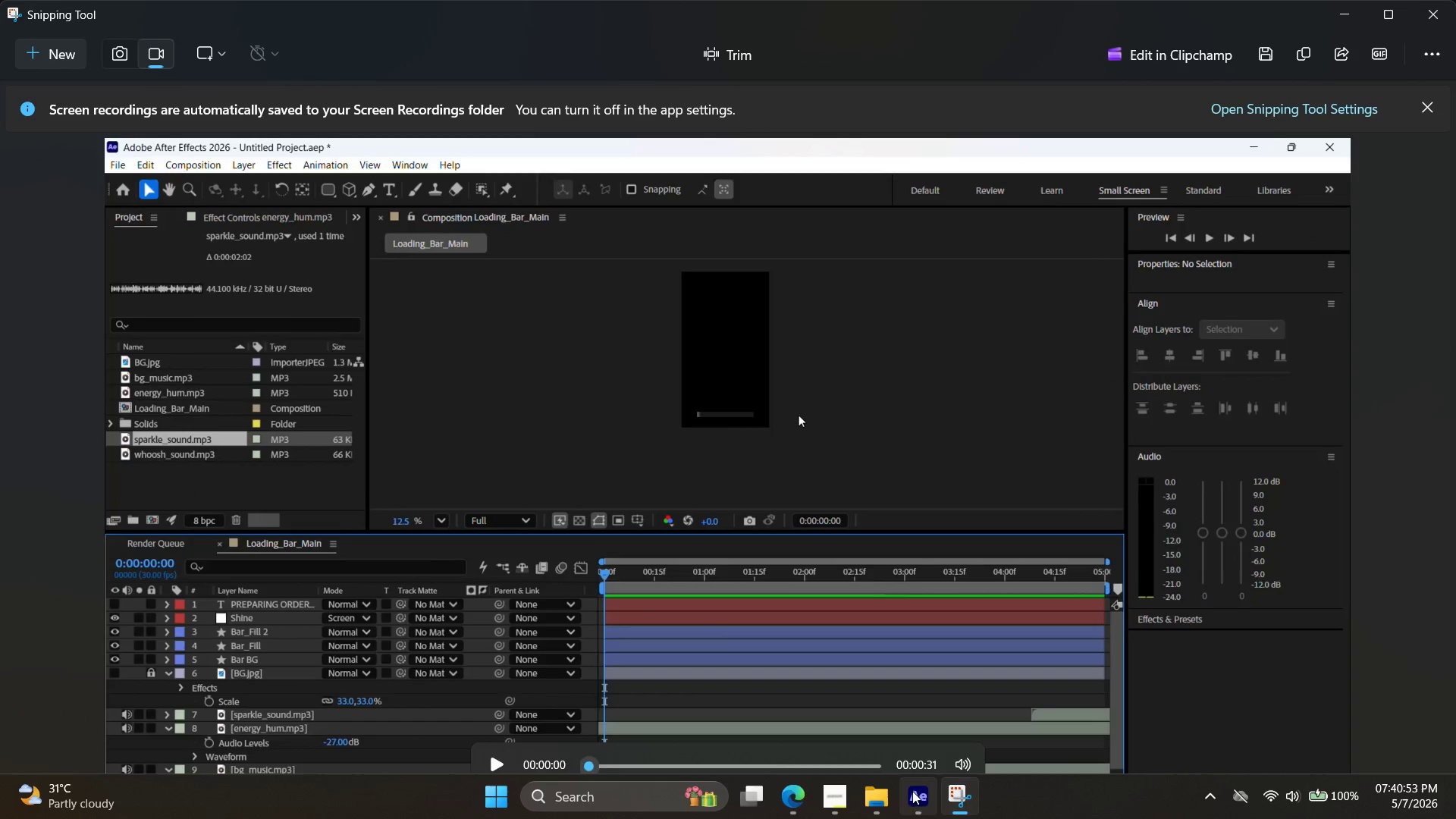 
left_click([837, 794])